 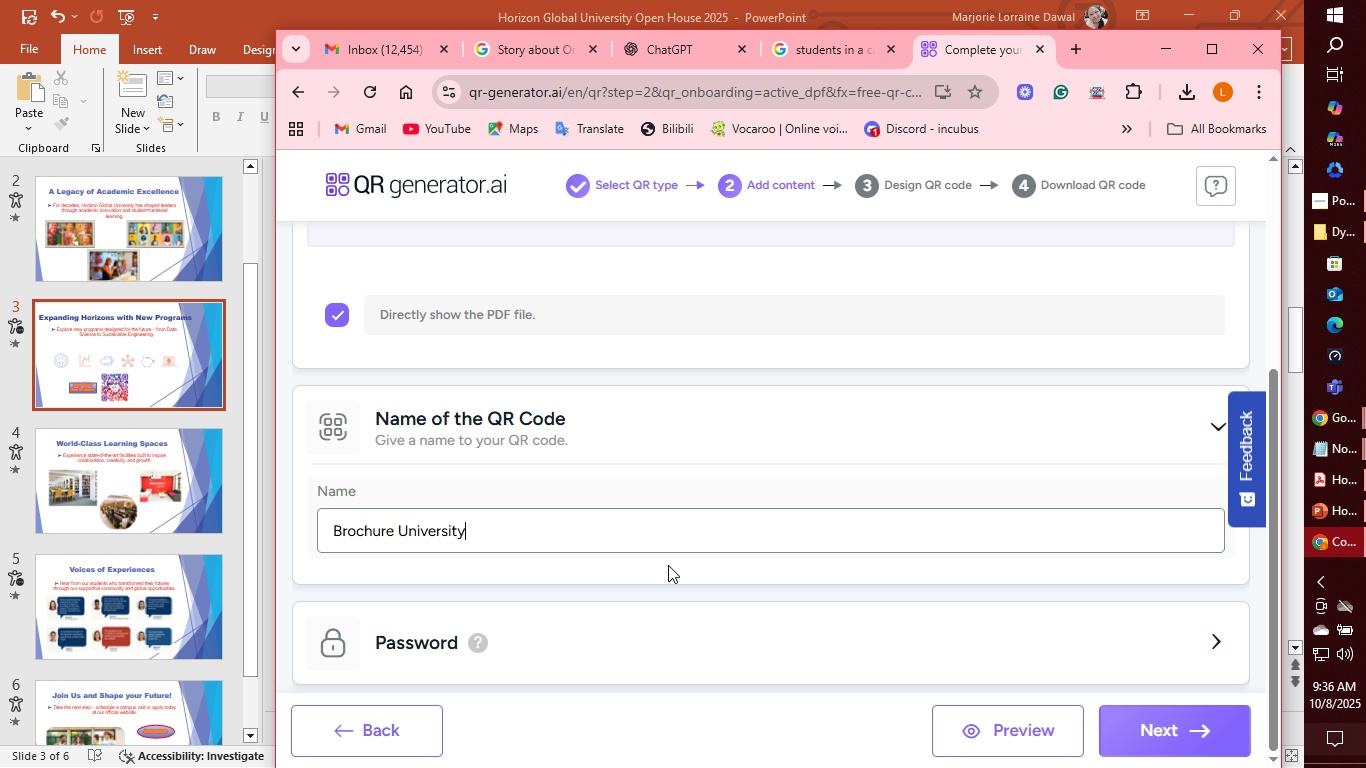 
scroll: coordinate [668, 565], scroll_direction: down, amount: 1.0
 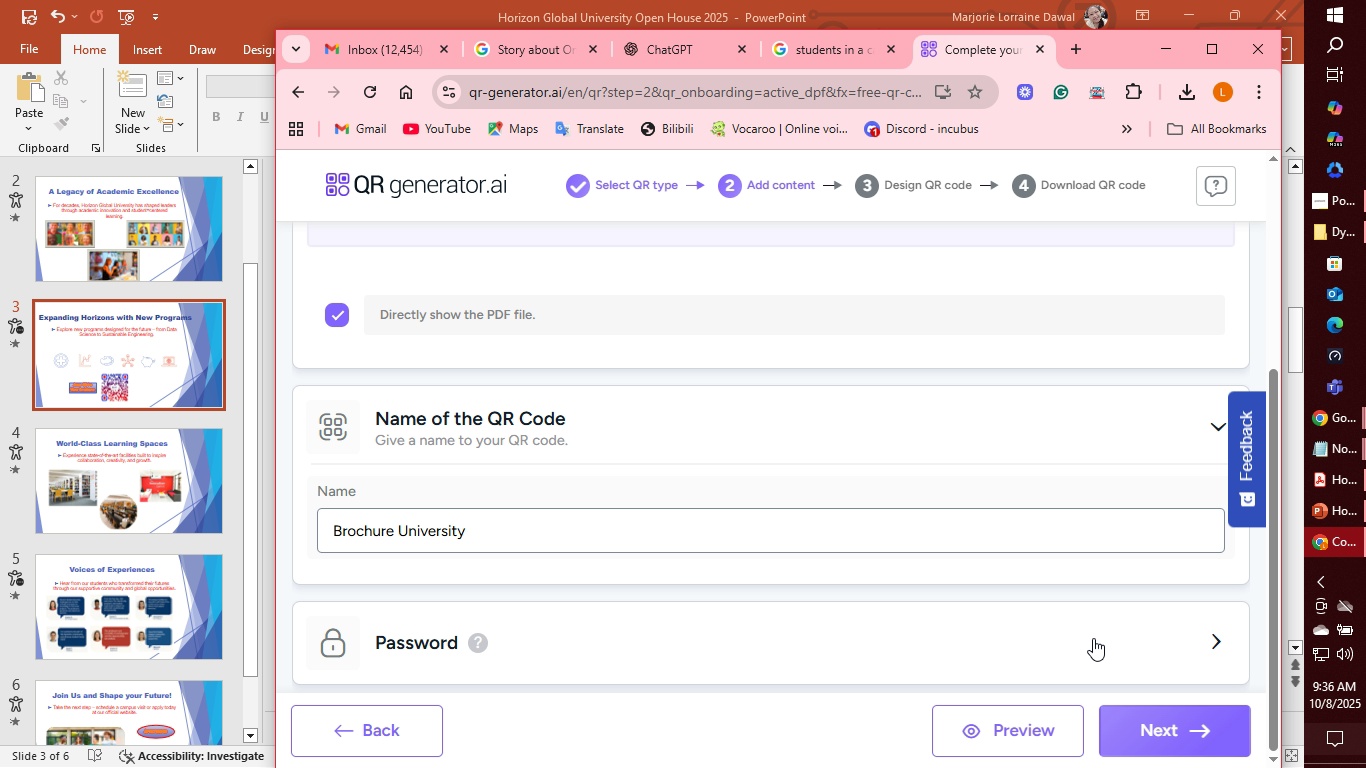 
left_click([1093, 638])
 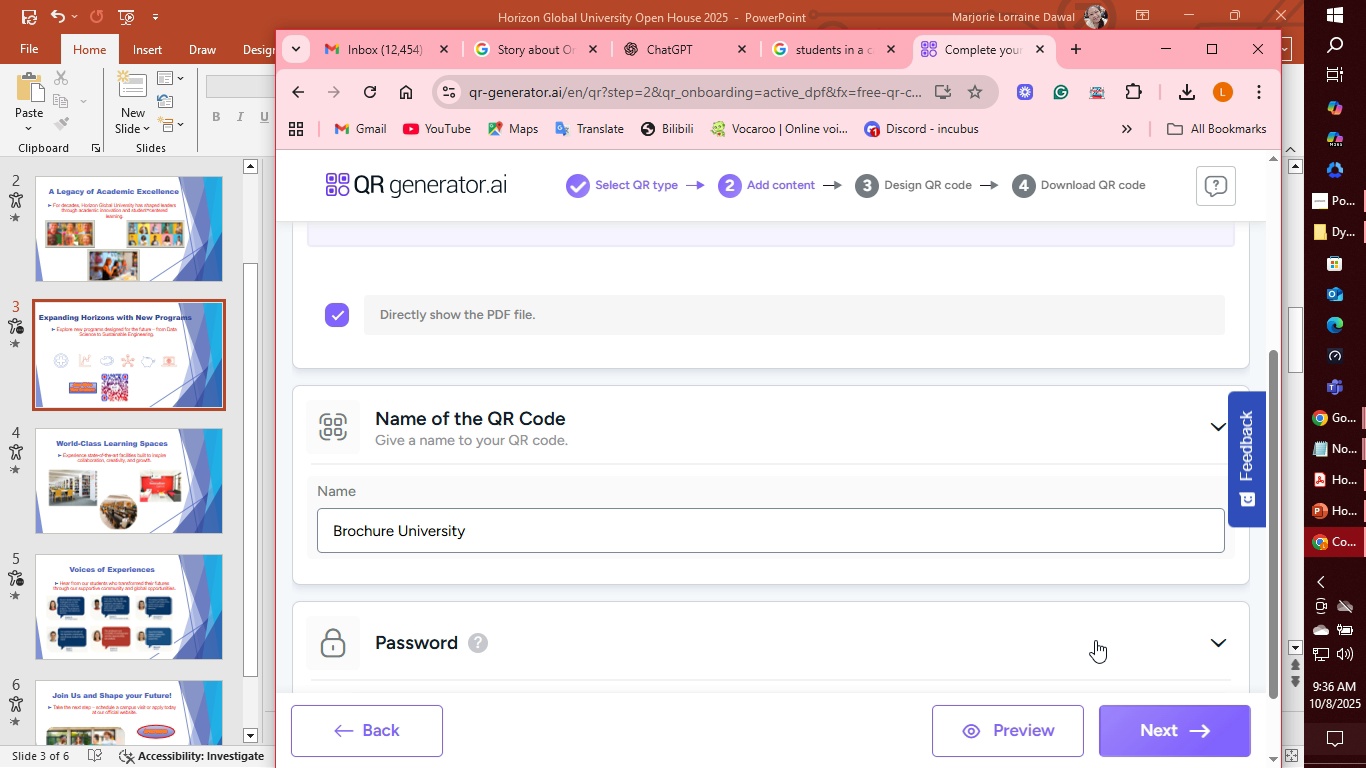 
scroll: coordinate [1001, 594], scroll_direction: down, amount: 4.0
 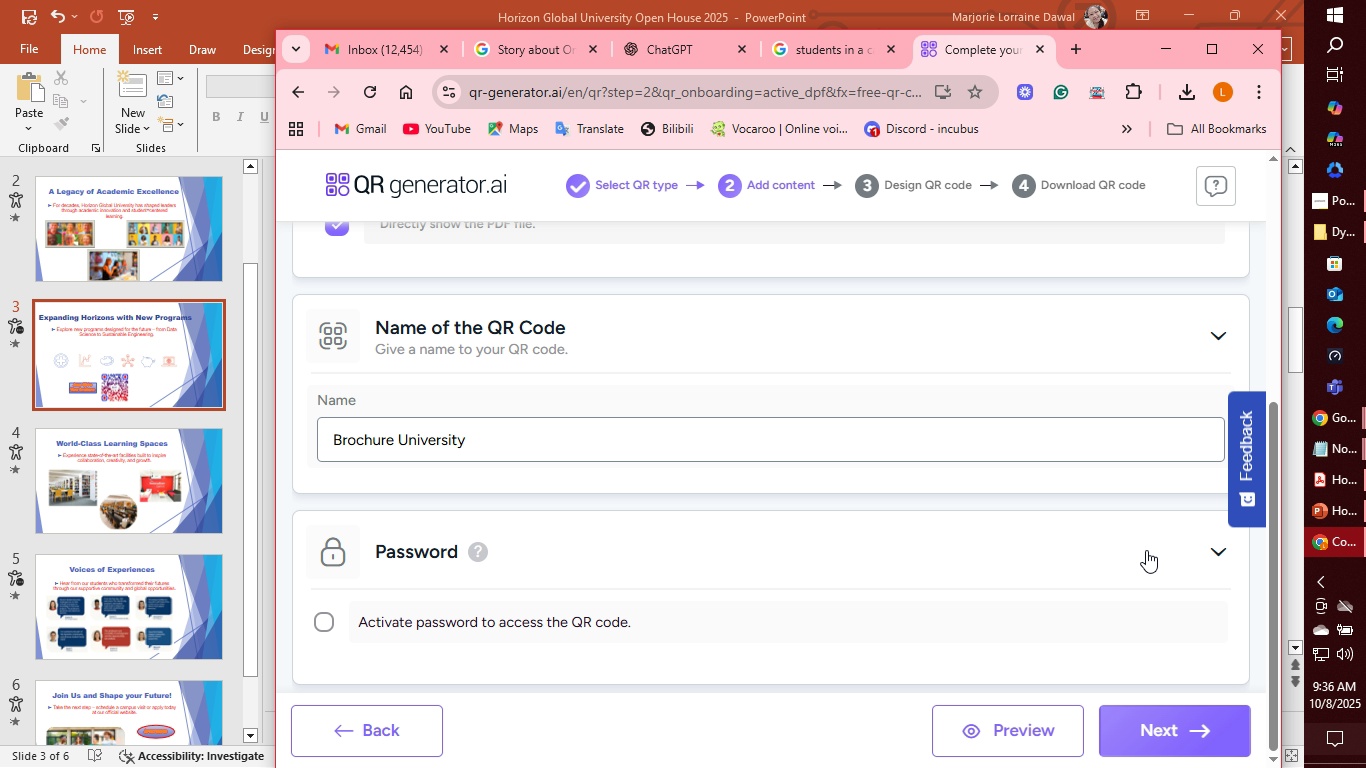 
left_click([1175, 547])
 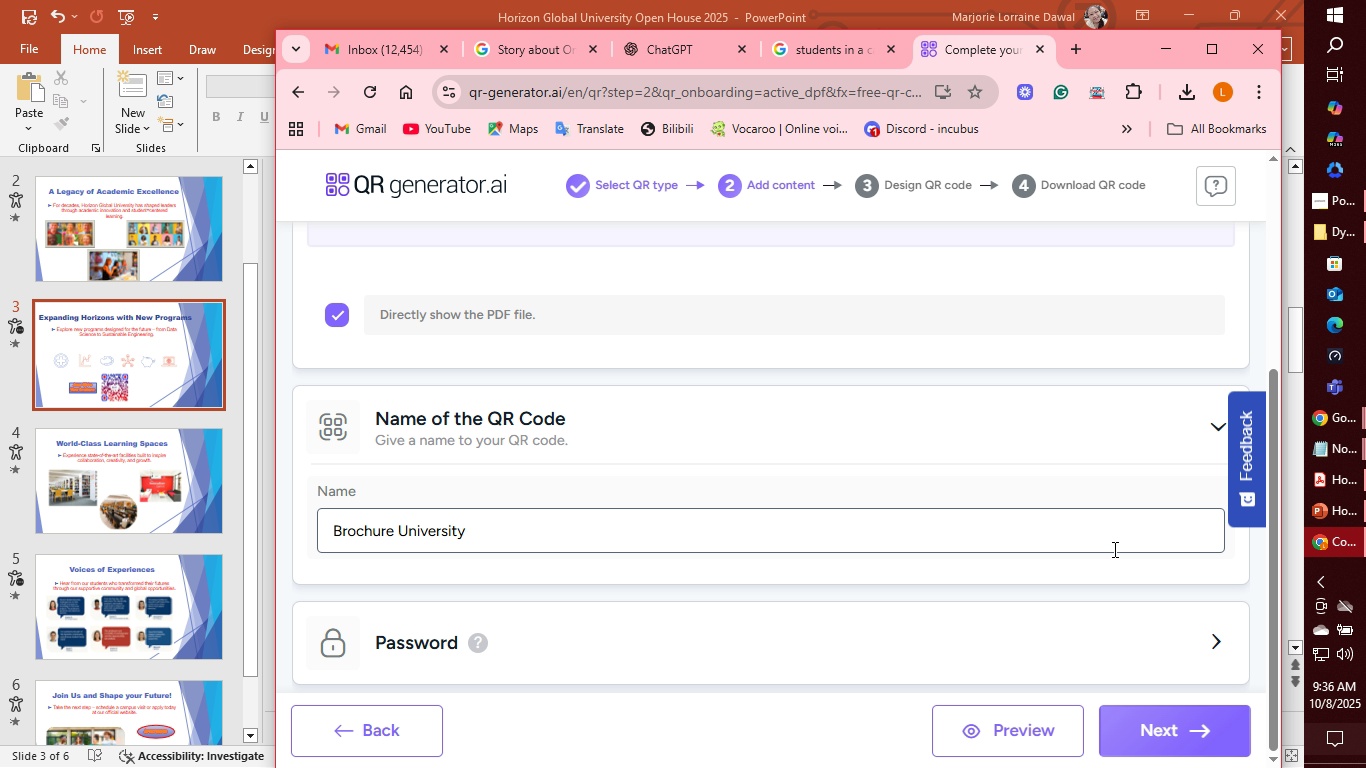 
scroll: coordinate [1108, 547], scroll_direction: down, amount: 2.0
 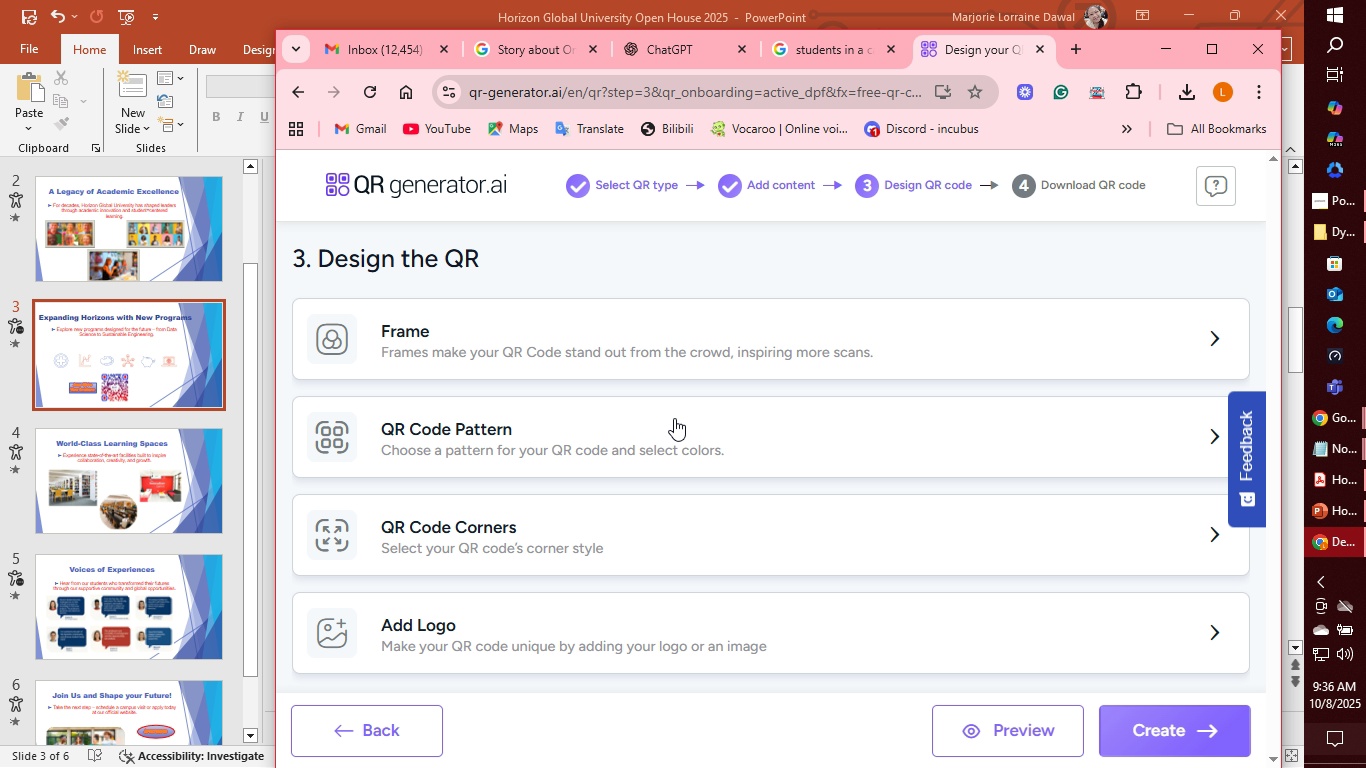 
left_click([787, 348])
 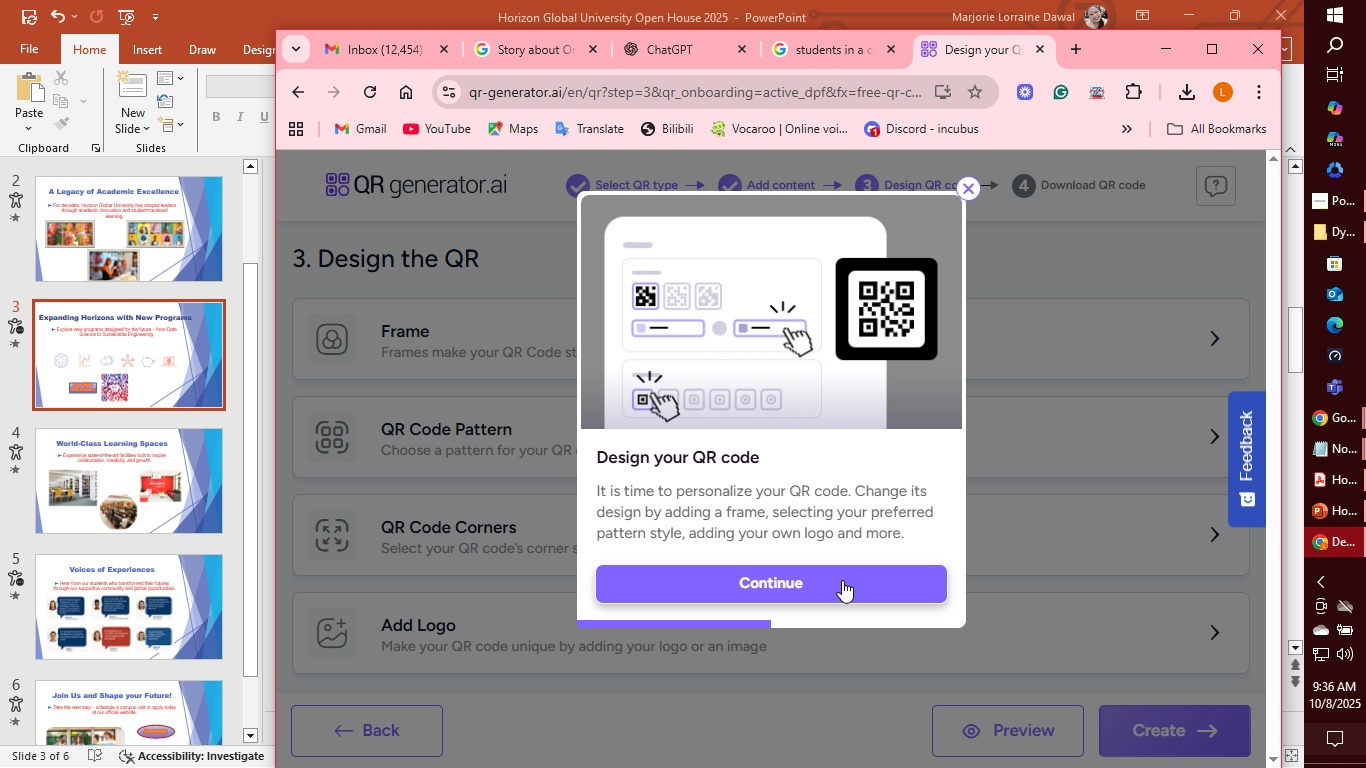 
left_click([842, 583])
 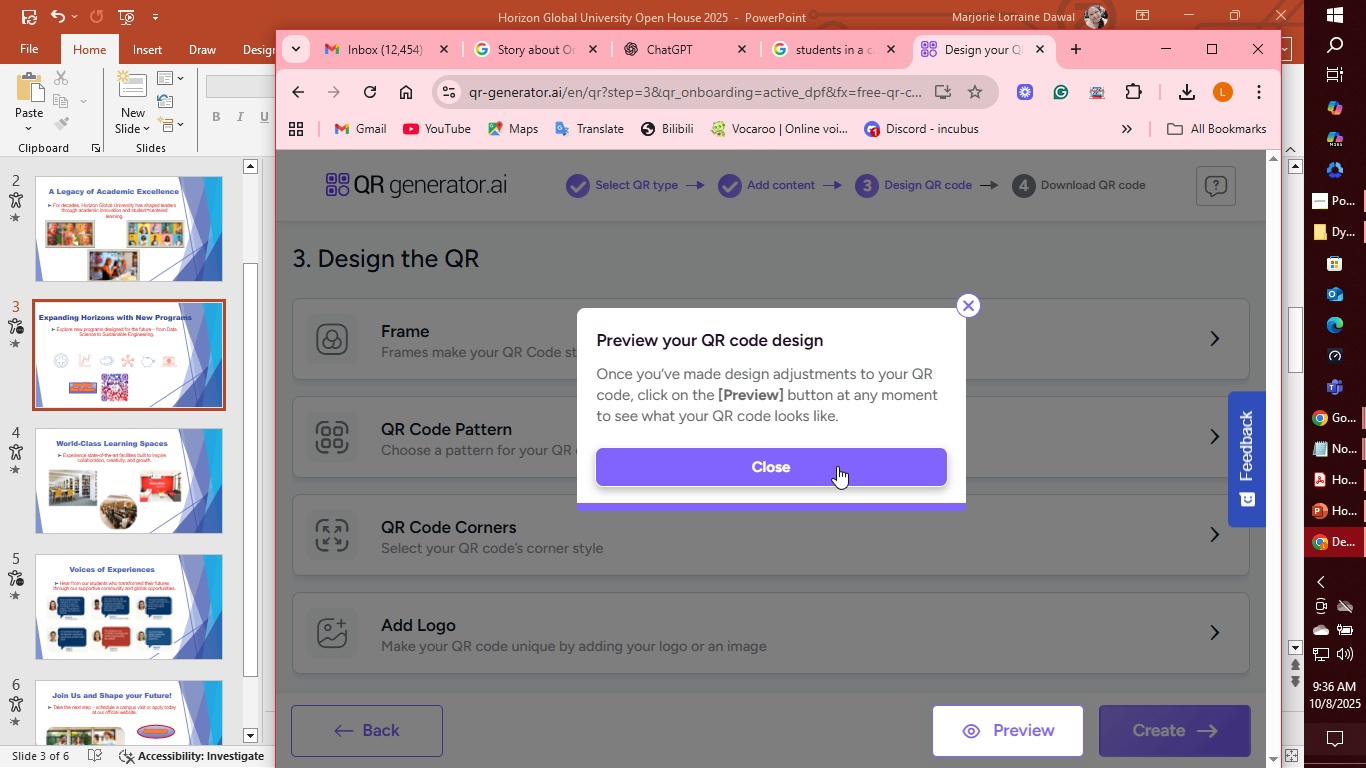 
left_click([837, 466])
 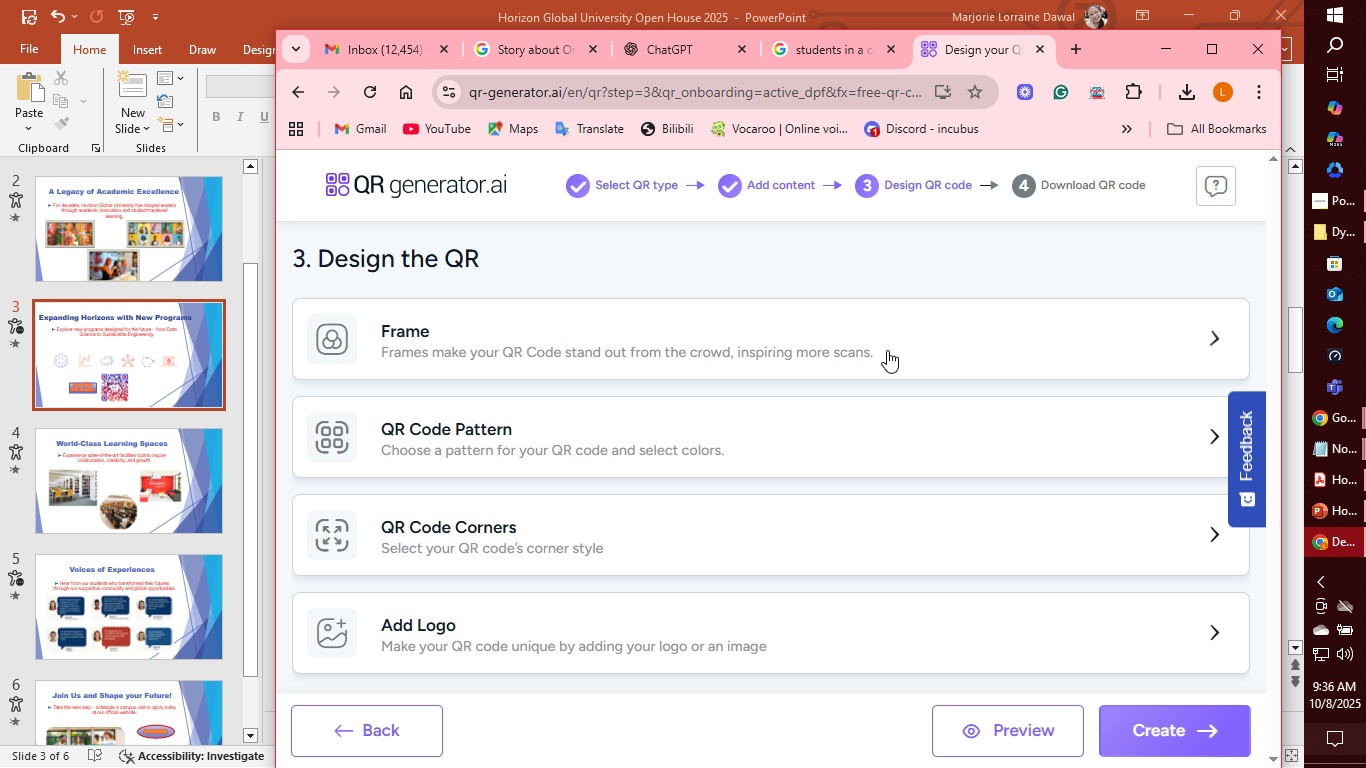 
left_click([887, 350])
 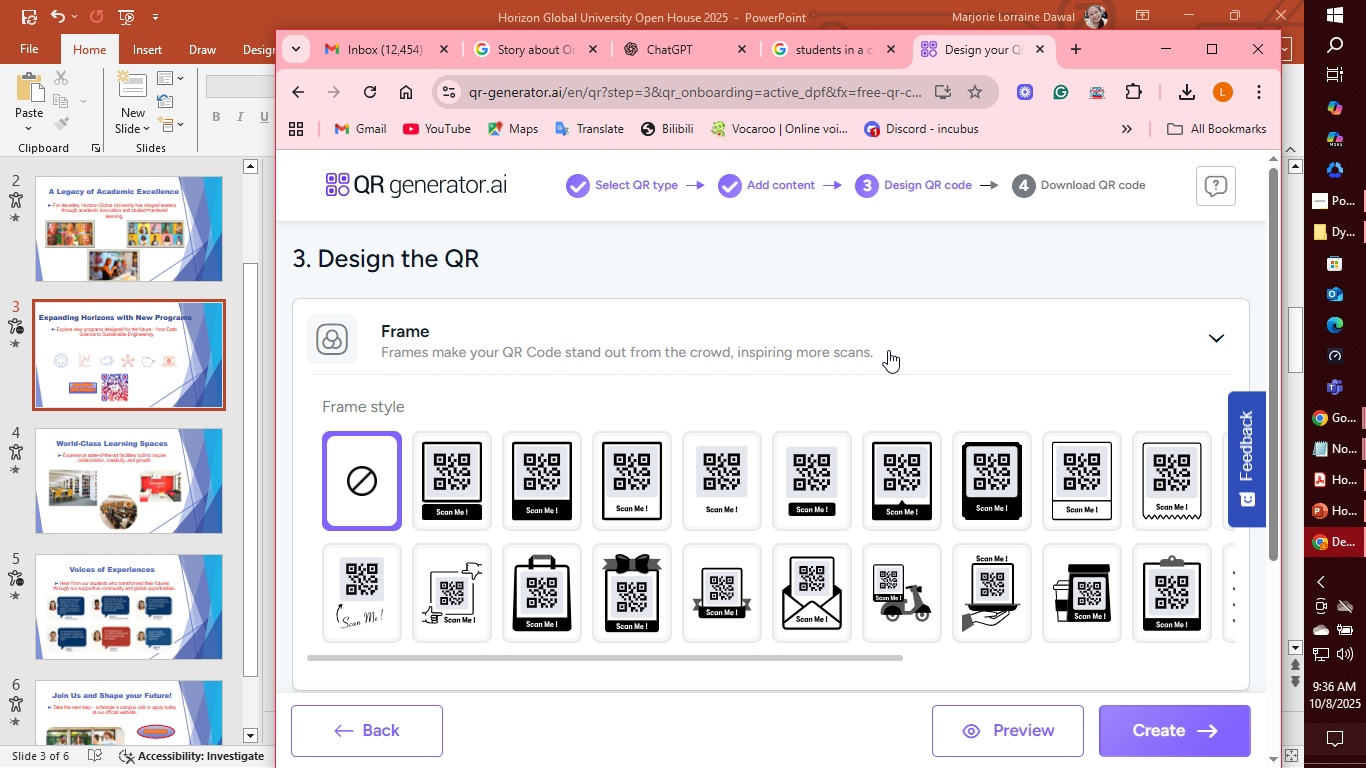 
scroll: coordinate [883, 381], scroll_direction: down, amount: 2.0
 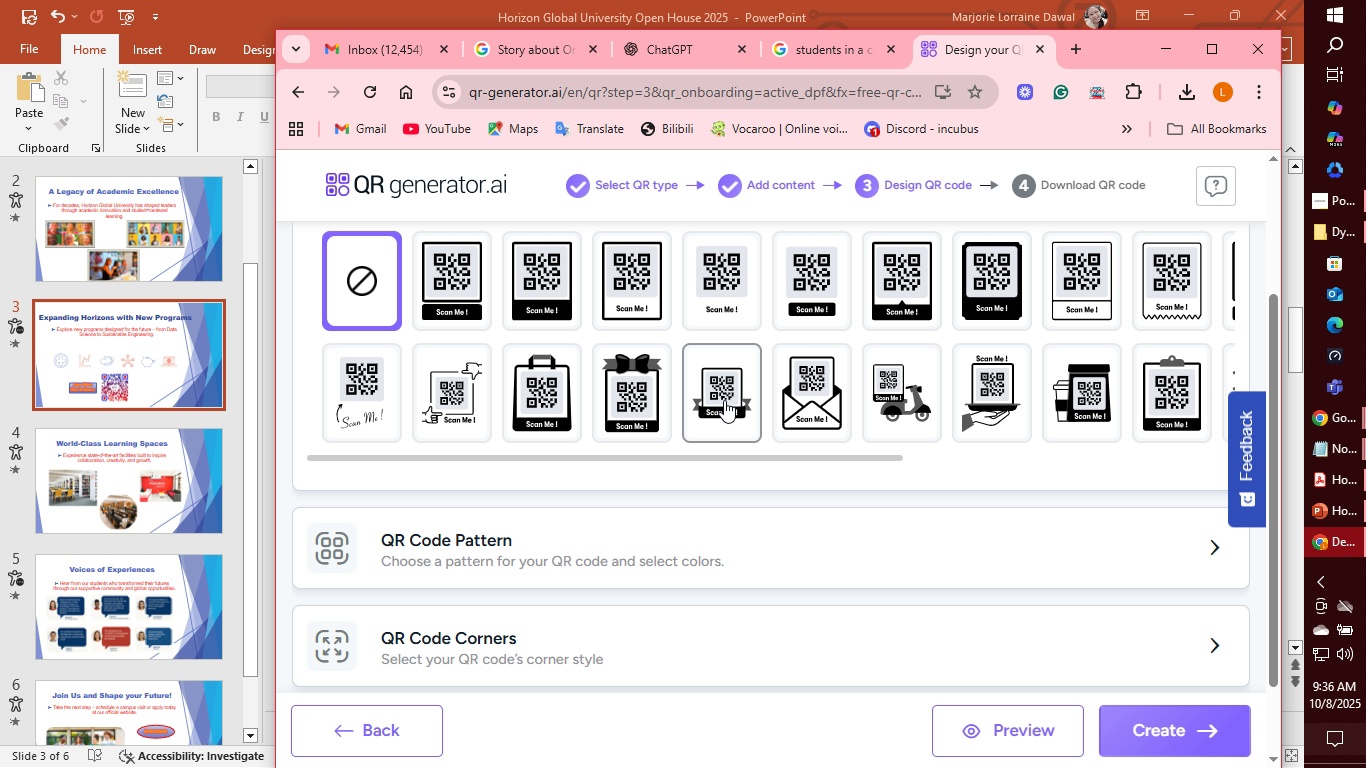 
left_click([735, 289])
 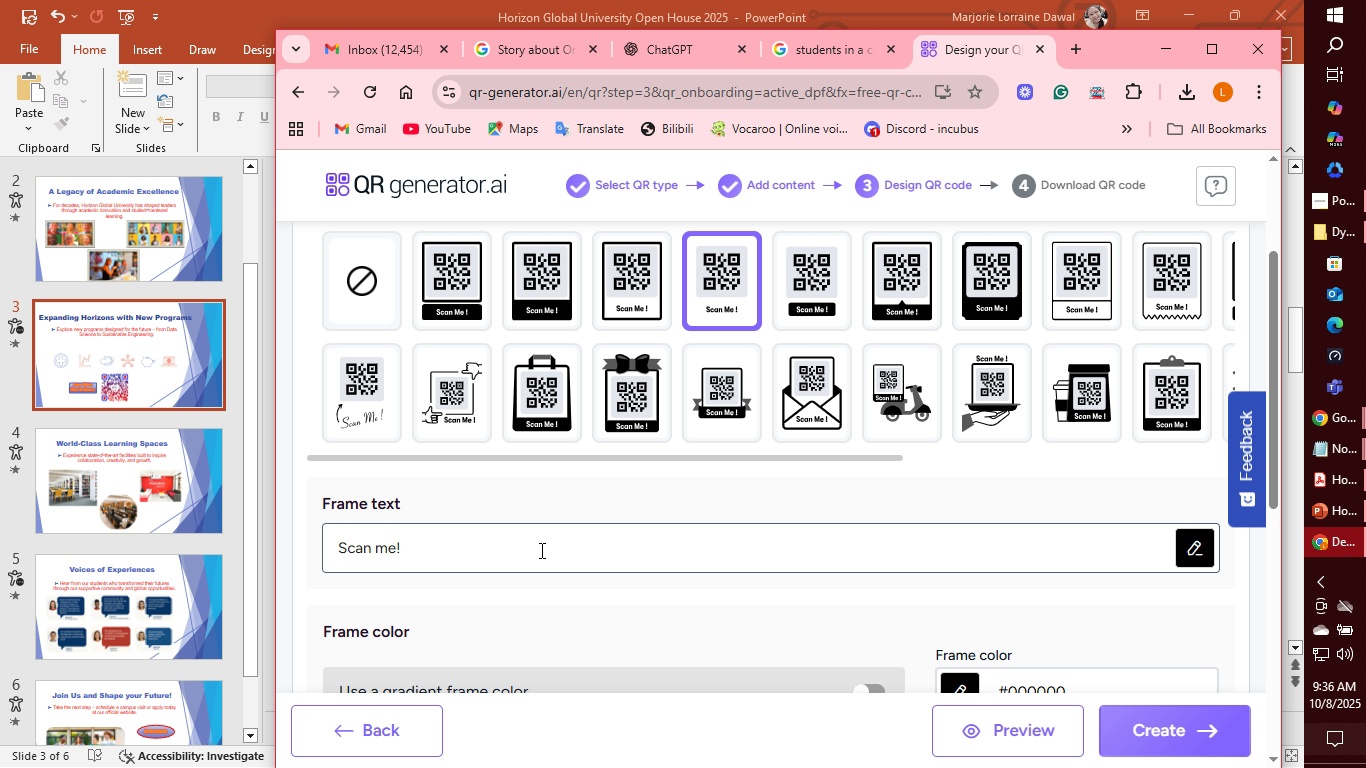 
left_click([540, 550])
 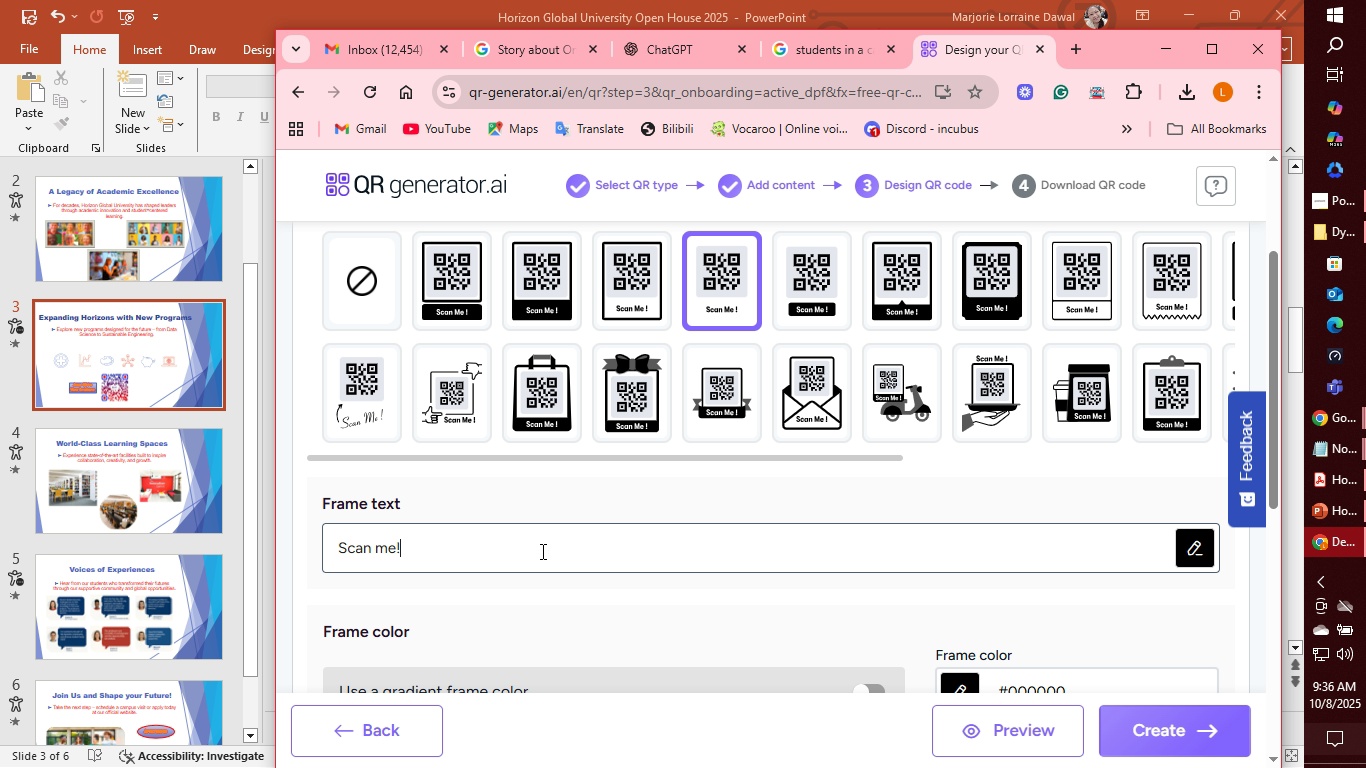 
key(Backspace)
key(Backspace)
key(Backspace)
type(to view Uni)